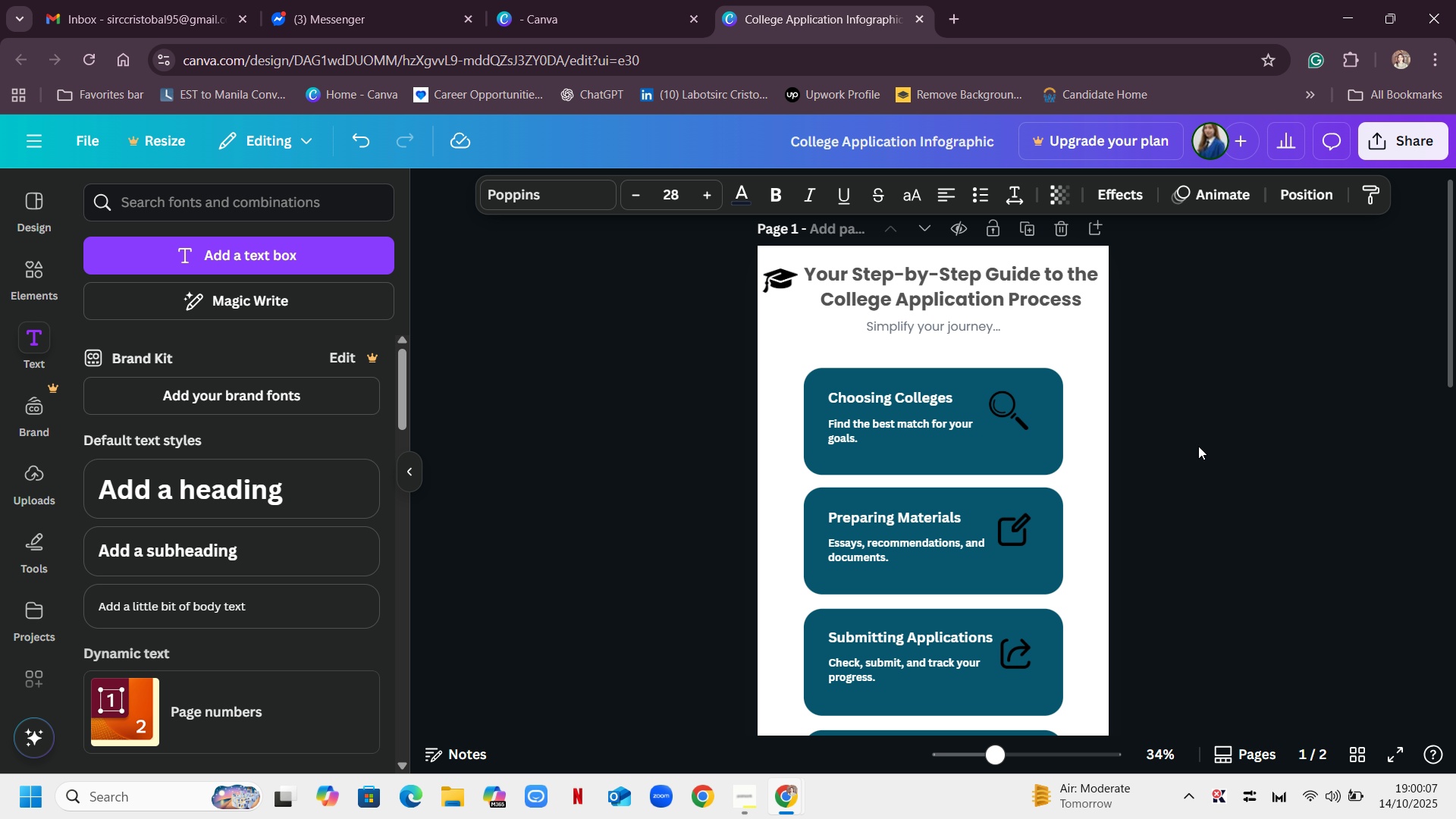 
scroll: coordinate [1198, 446], scroll_direction: down, amount: 6.0
 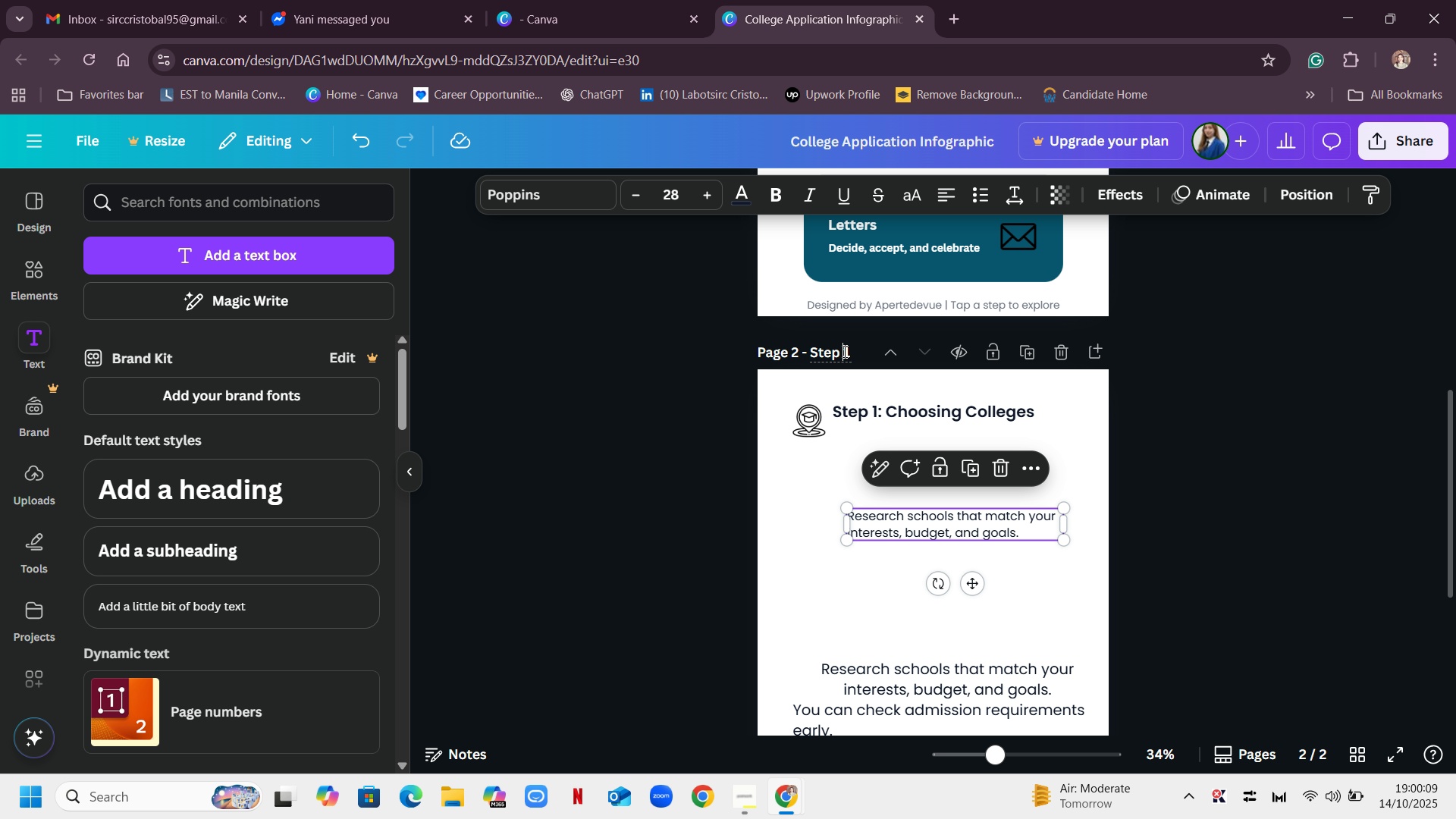 
double_click([843, 351])
 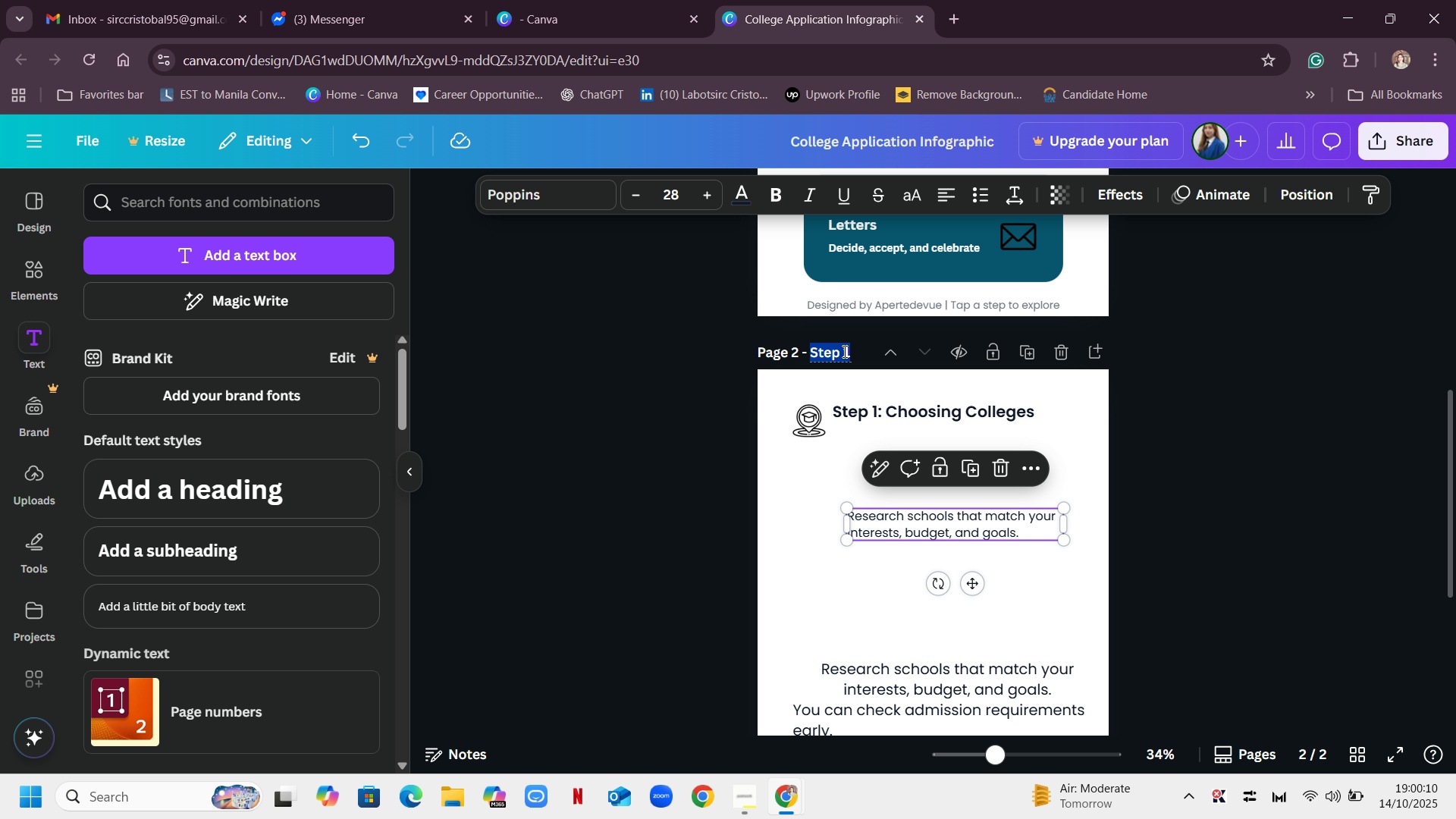 
triple_click([843, 351])
 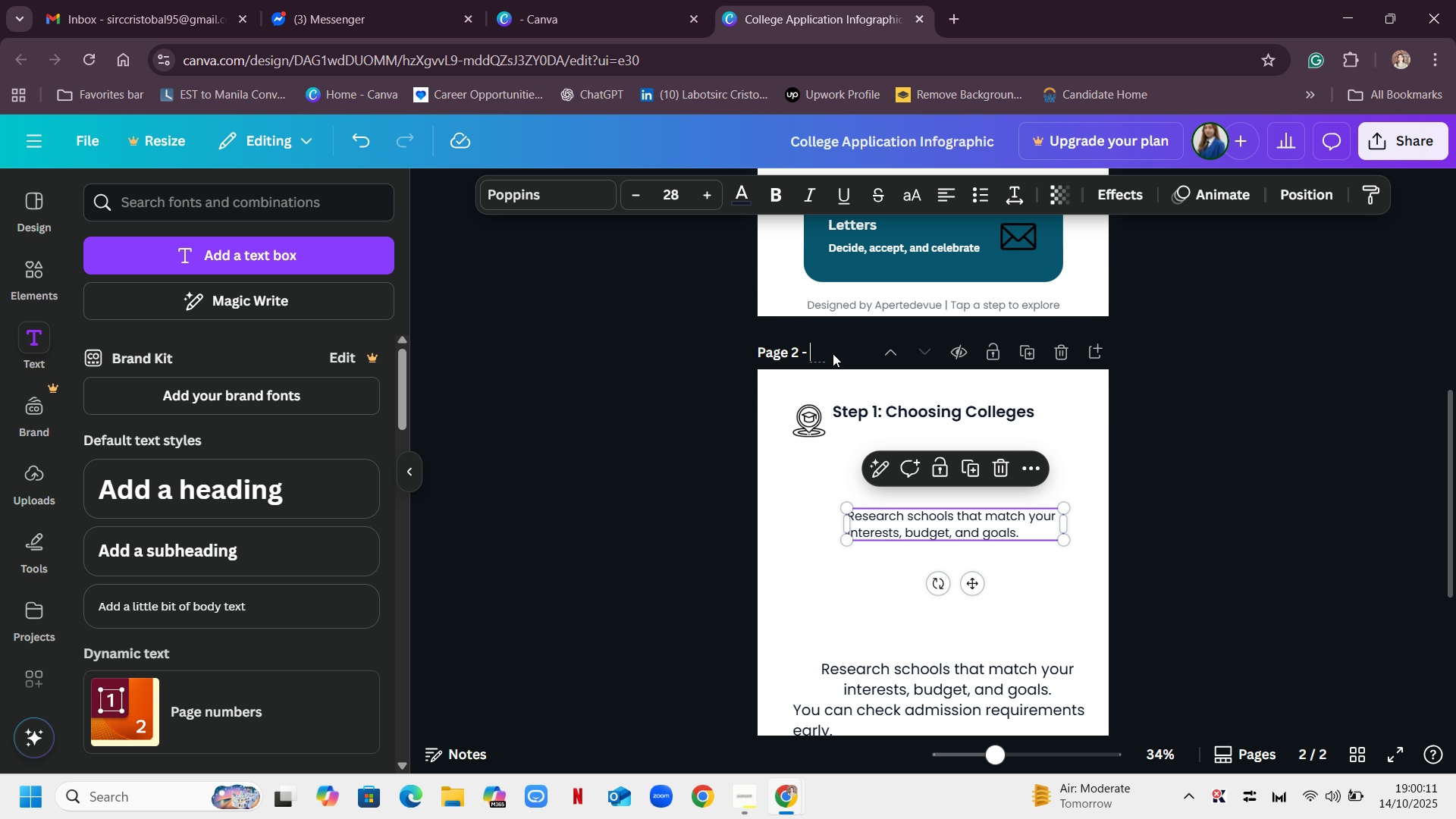 
key(Backspace)
 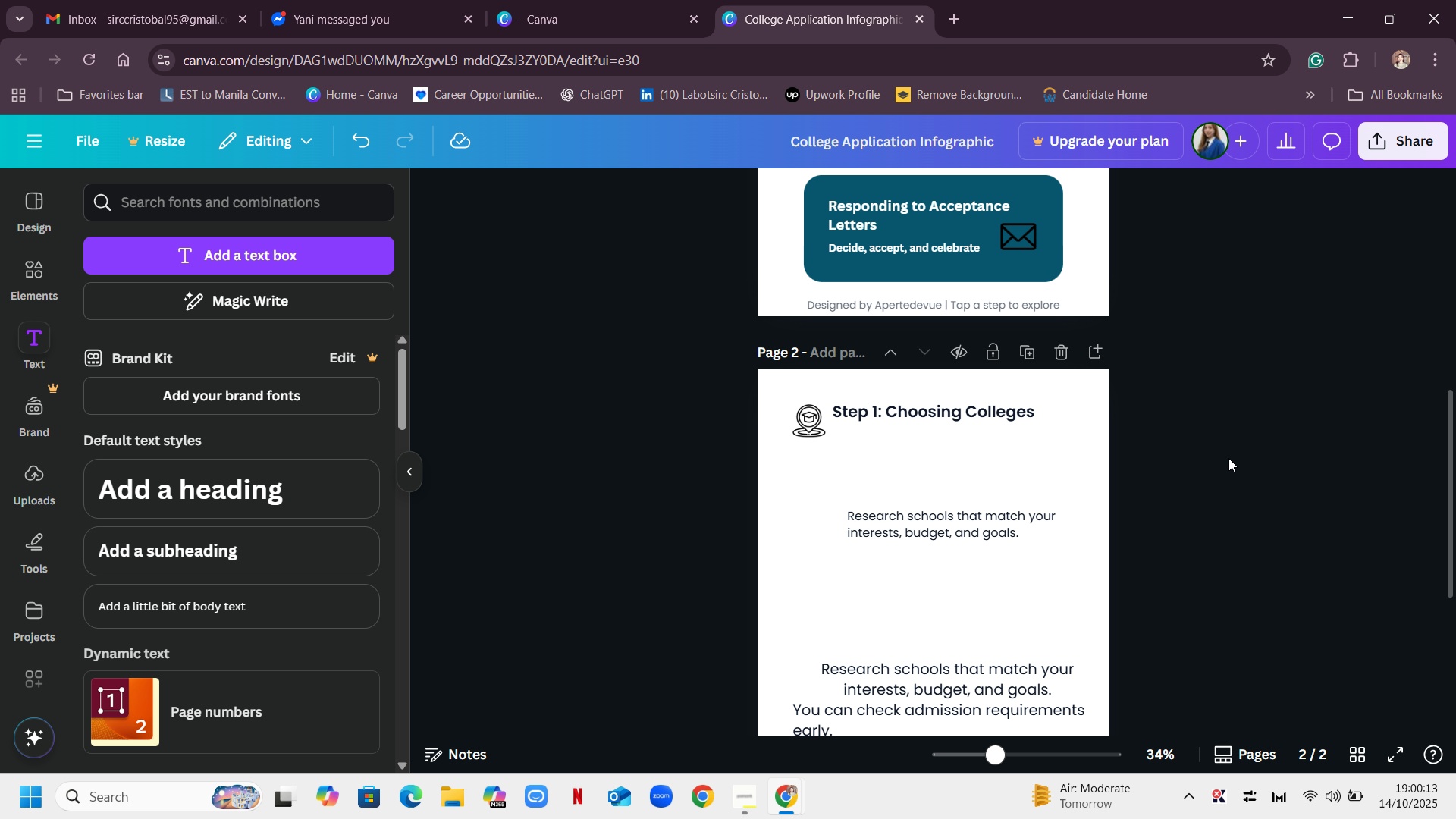 
scroll: coordinate [1222, 452], scroll_direction: up, amount: 7.0
 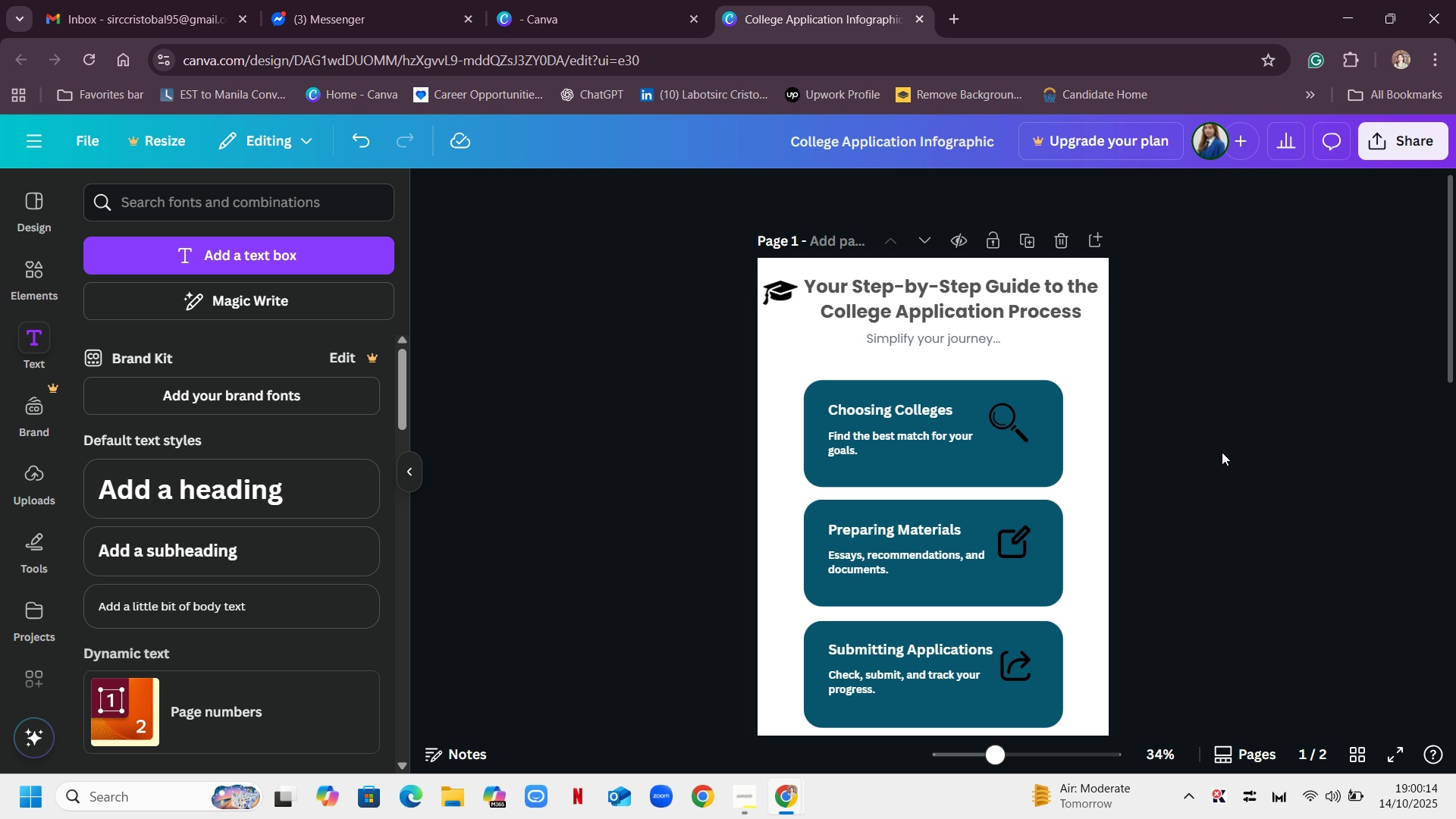 
scroll: coordinate [1222, 452], scroll_direction: down, amount: 4.0
 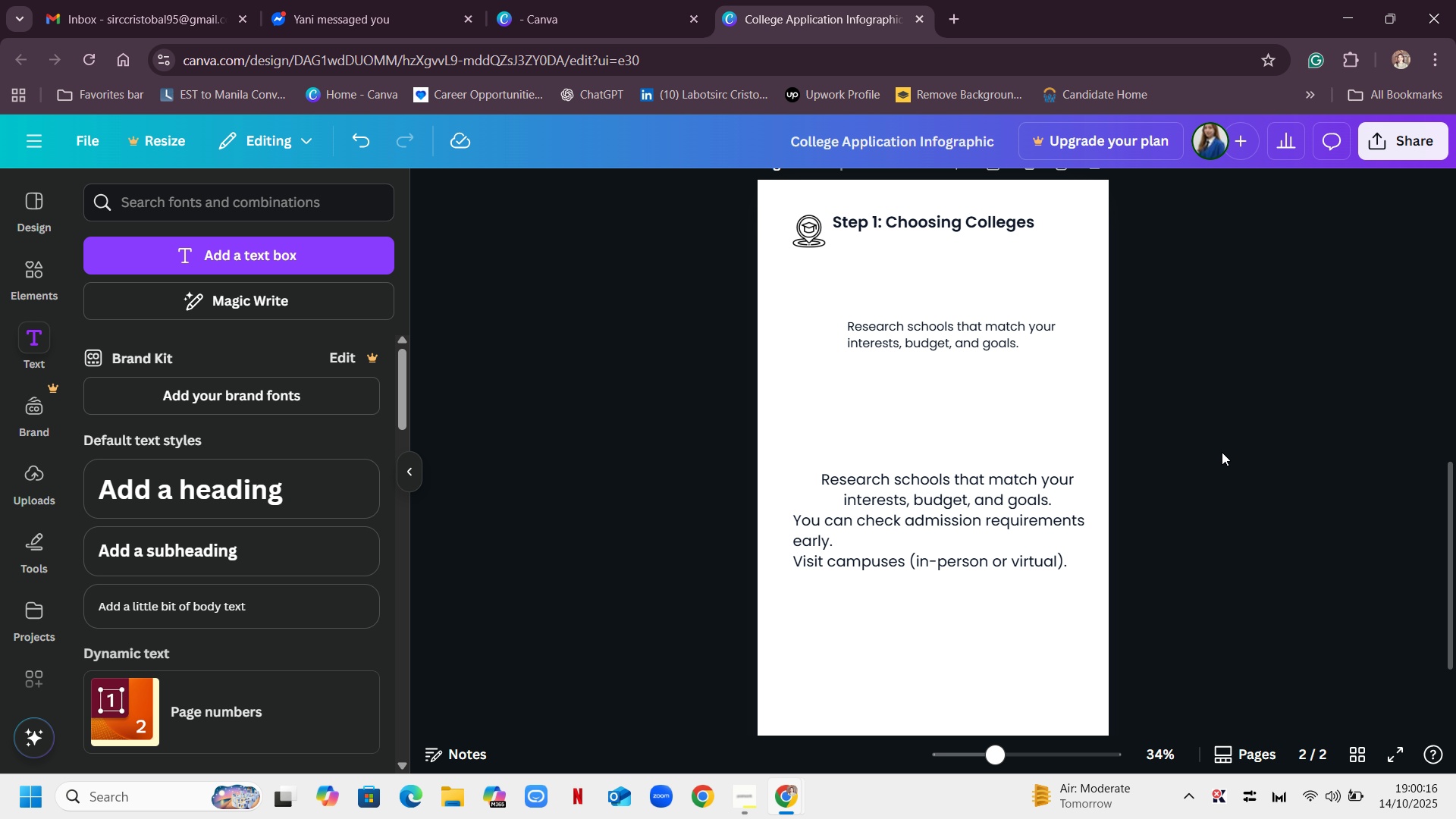 
scroll: coordinate [1222, 452], scroll_direction: up, amount: 2.0
 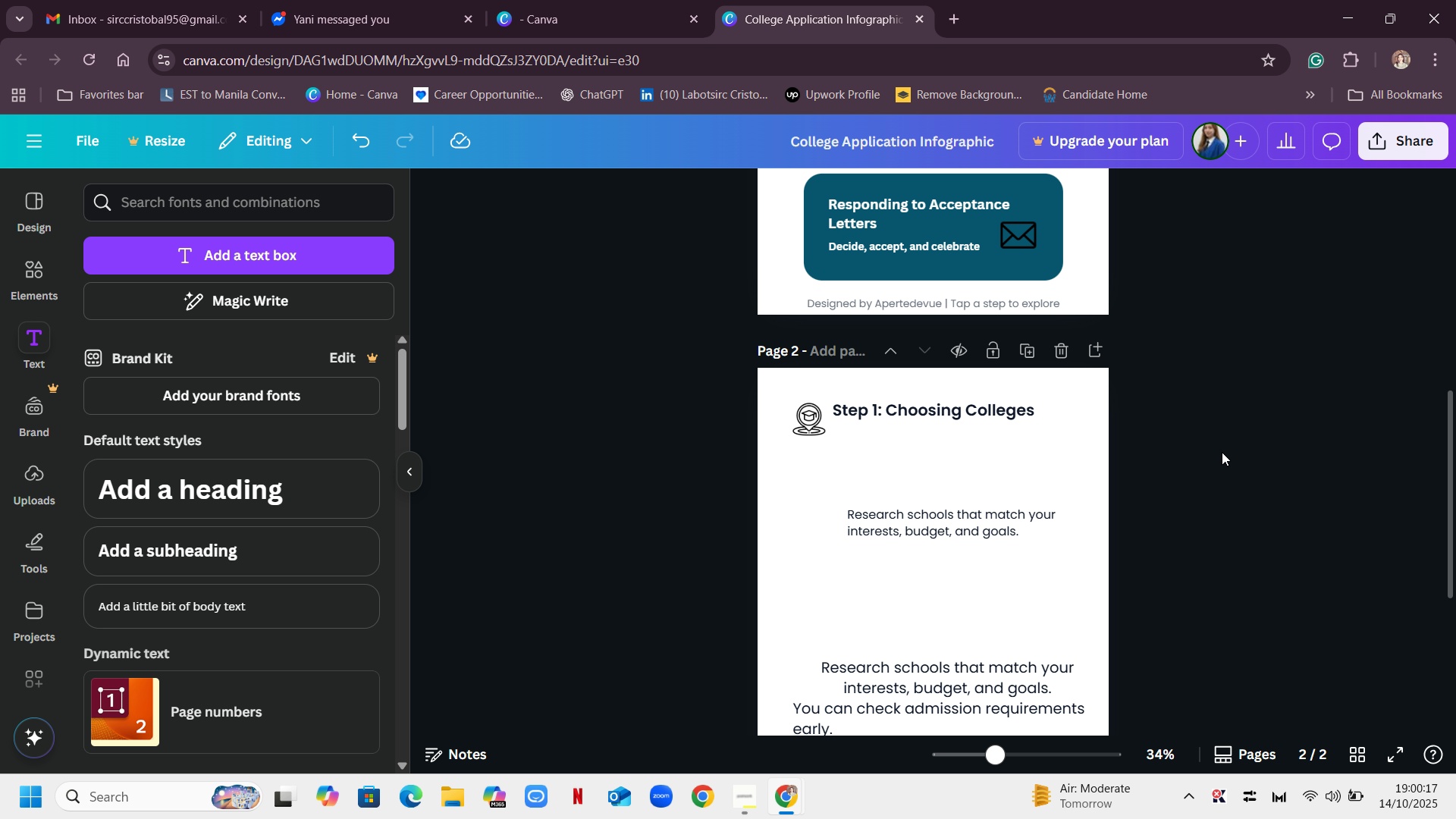 
scroll: coordinate [1222, 452], scroll_direction: down, amount: 1.0
 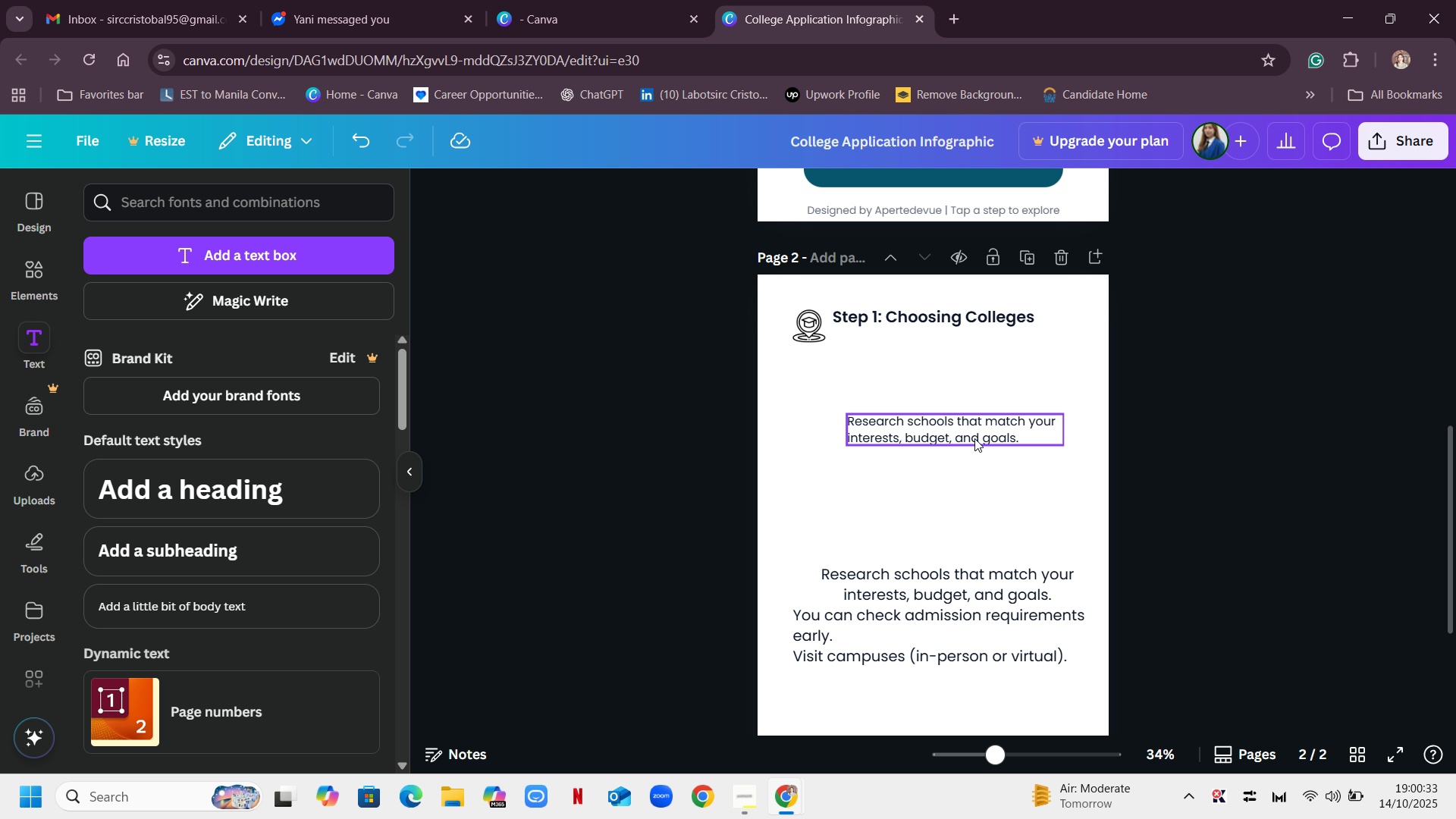 
wait(20.14)
 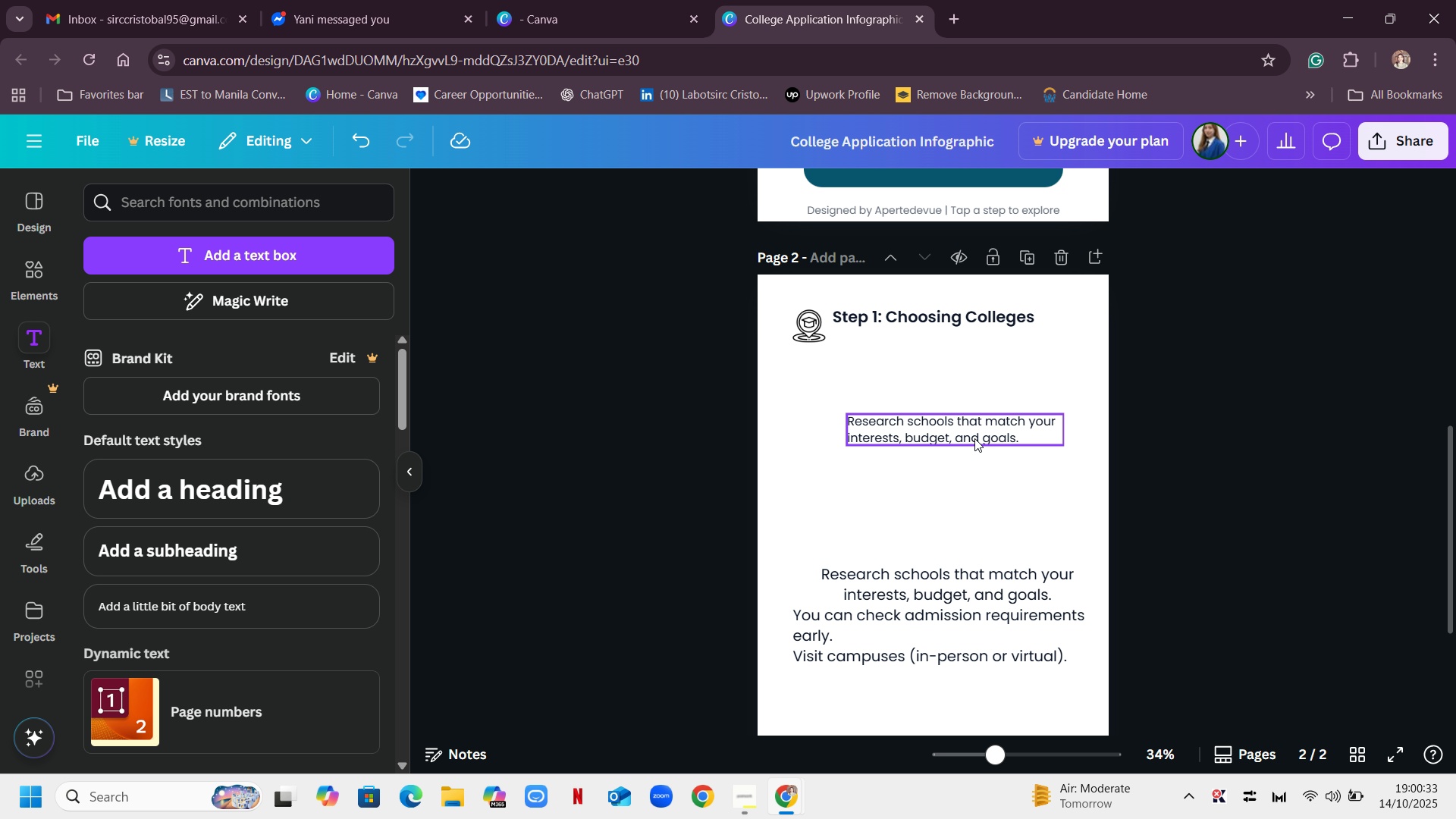 
scroll: coordinate [1272, 439], scroll_direction: up, amount: 6.0
 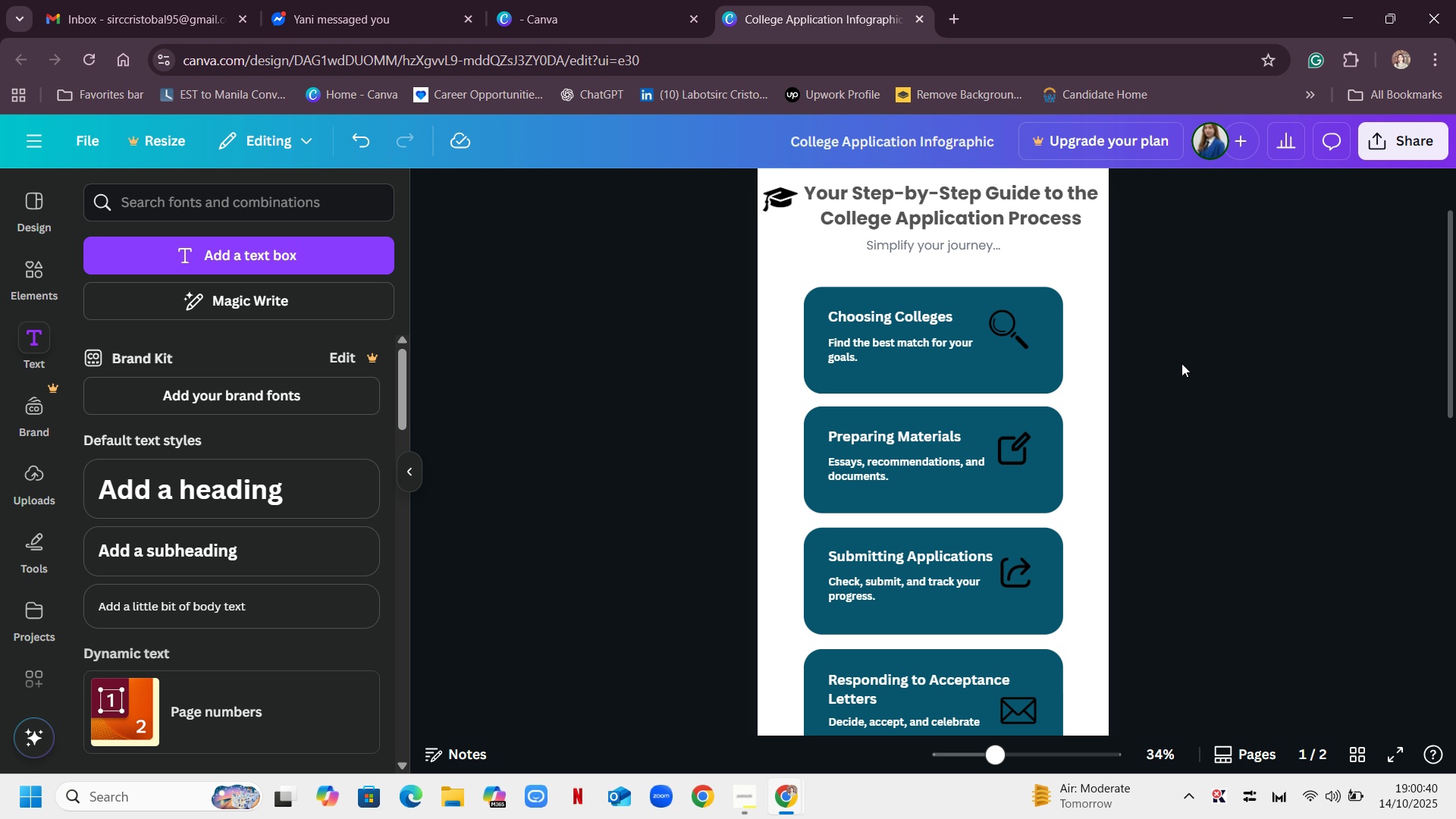 
scroll: coordinate [1150, 295], scroll_direction: down, amount: 5.0
 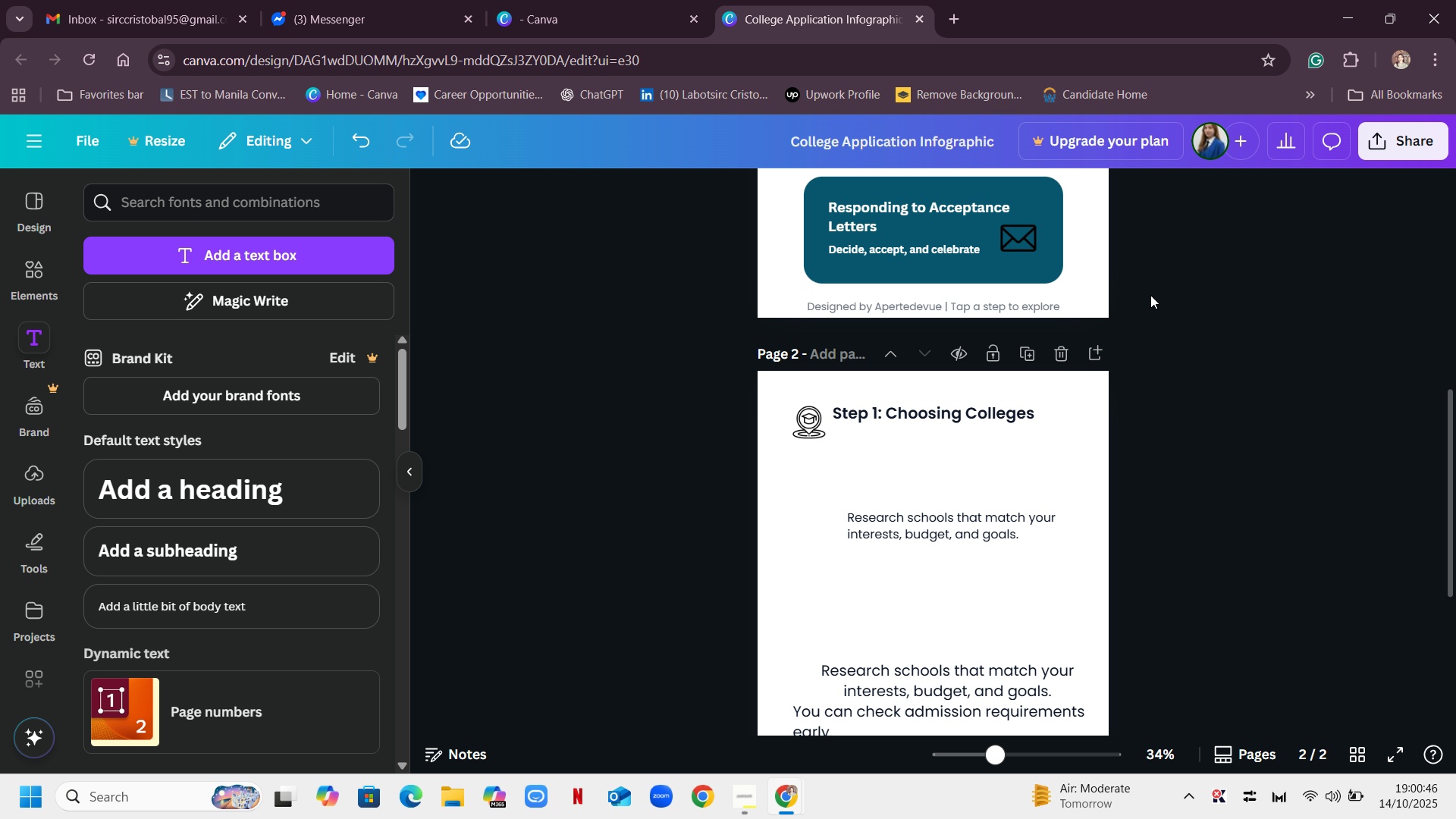 
scroll: coordinate [1150, 295], scroll_direction: up, amount: 5.0
 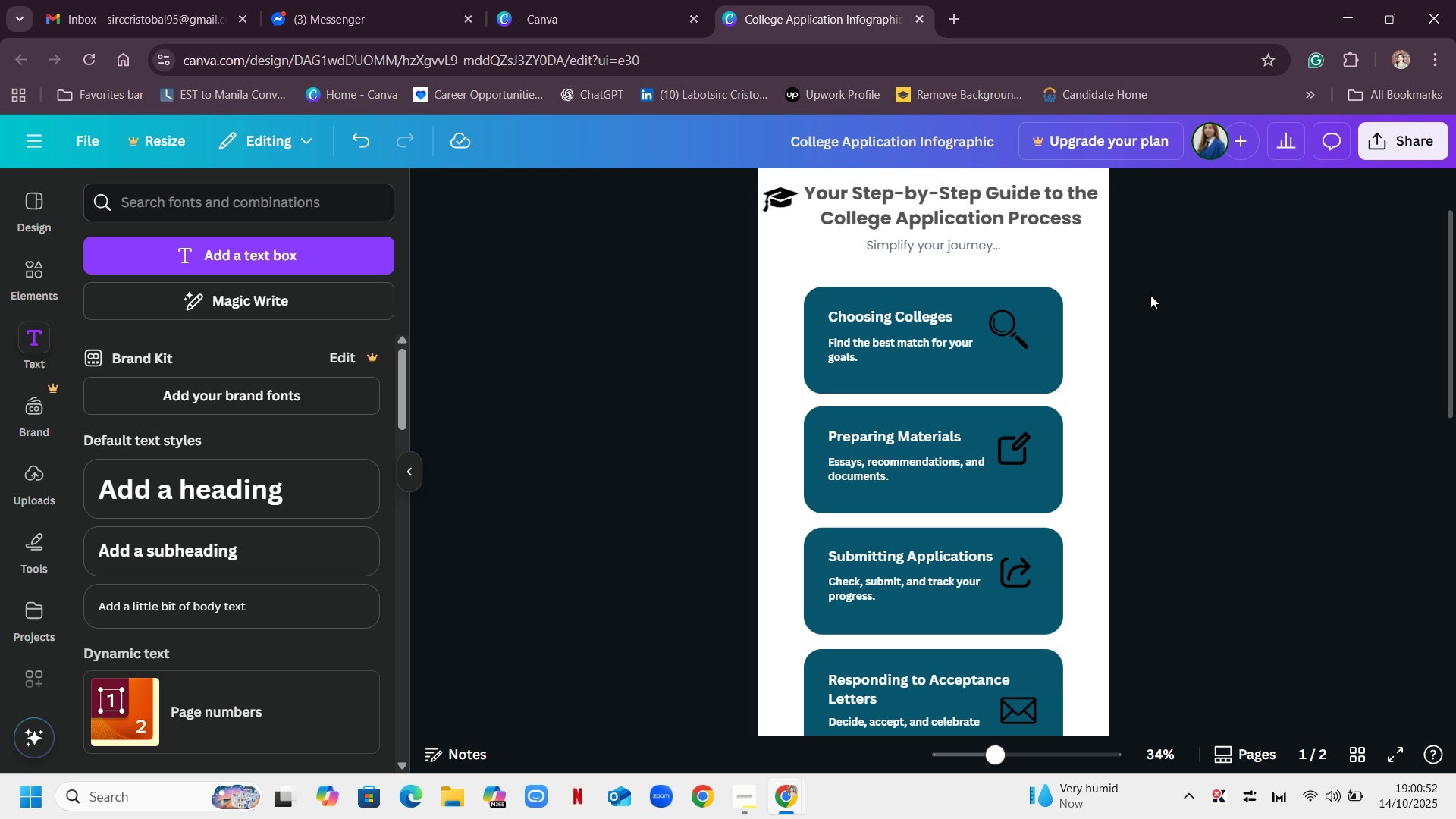 
wait(8.72)
 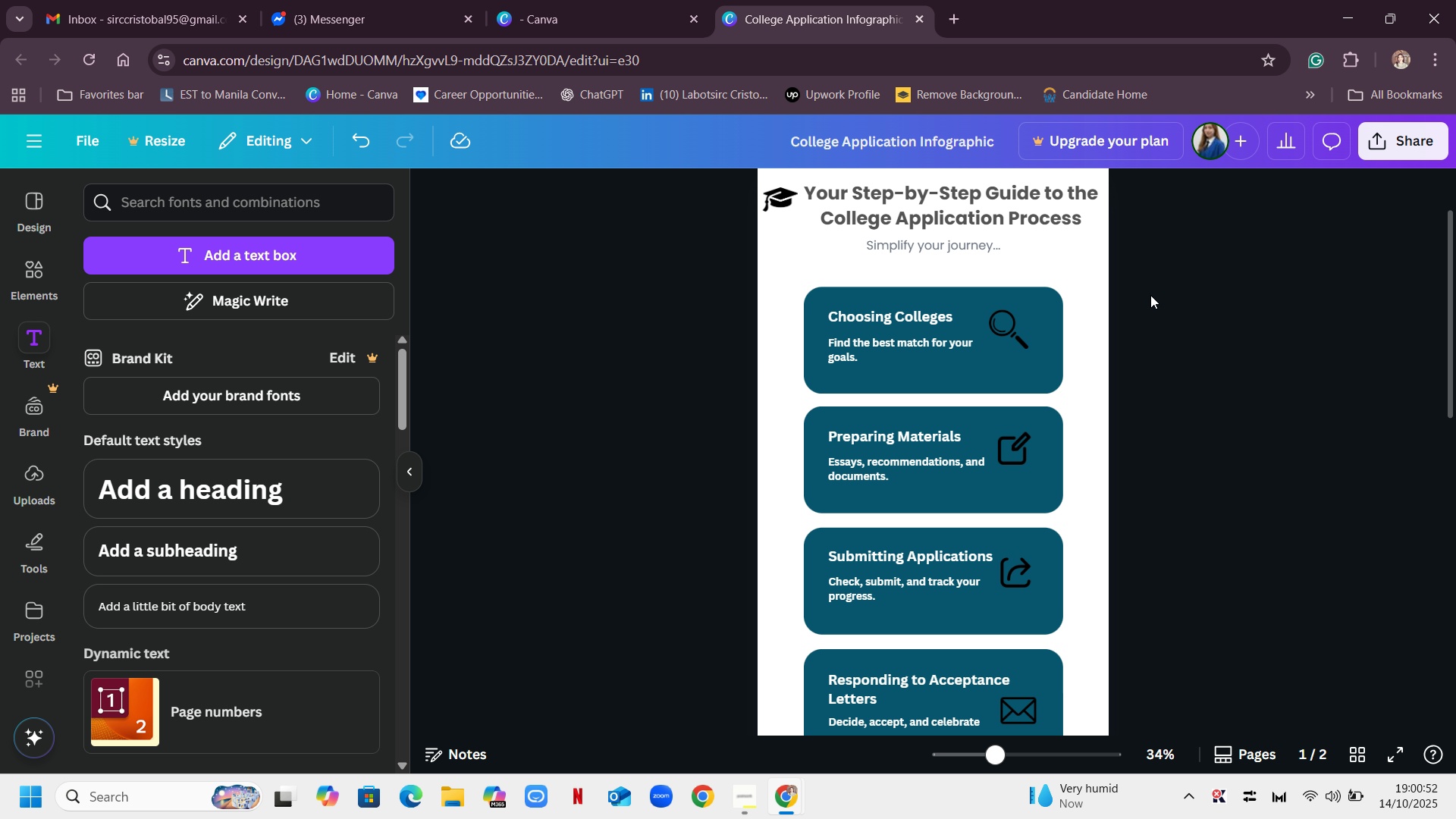 
scroll: coordinate [1150, 295], scroll_direction: down, amount: 6.0
 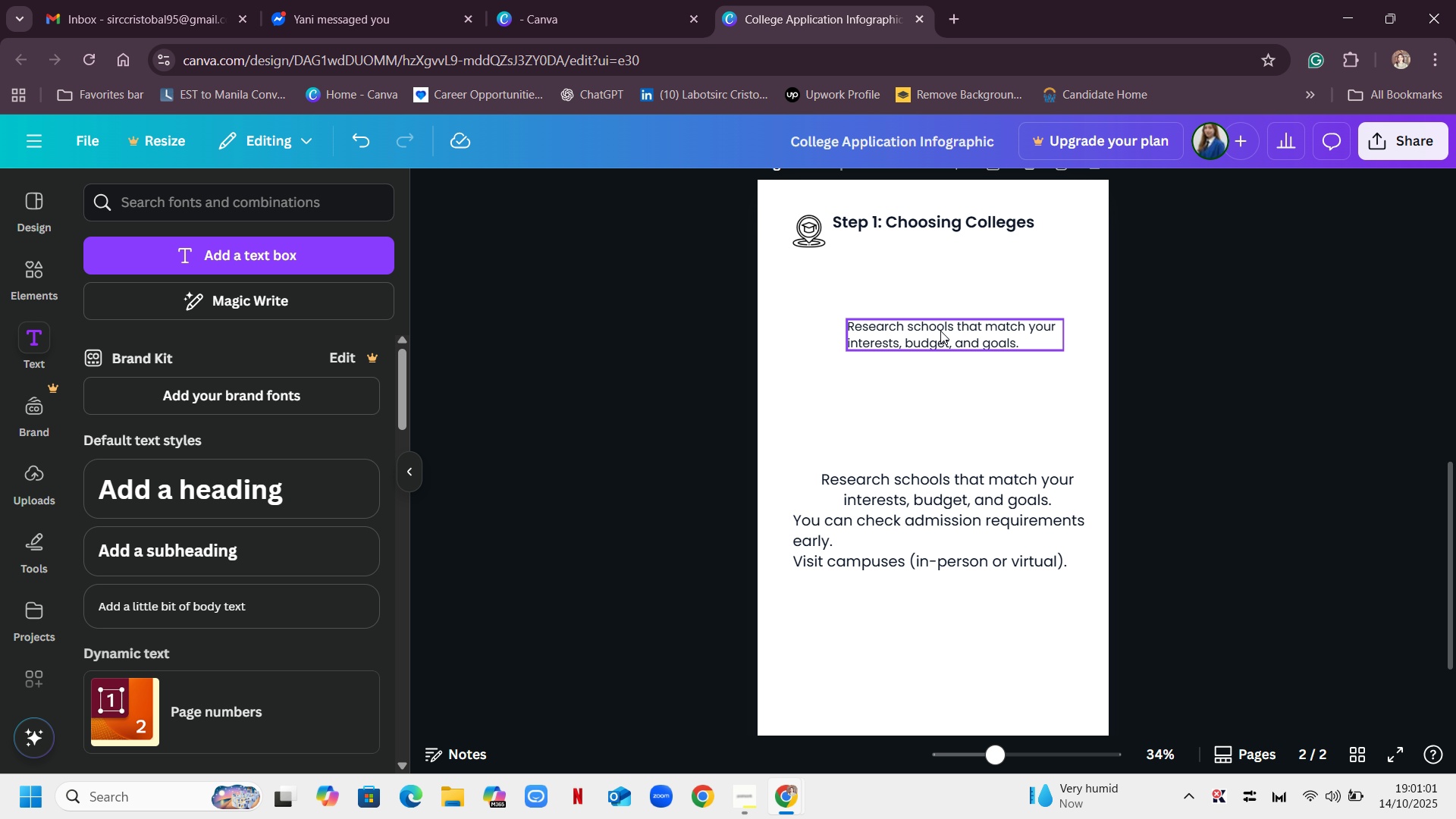 
left_click_drag(start_coordinate=[952, 336], to_coordinate=[943, 294])
 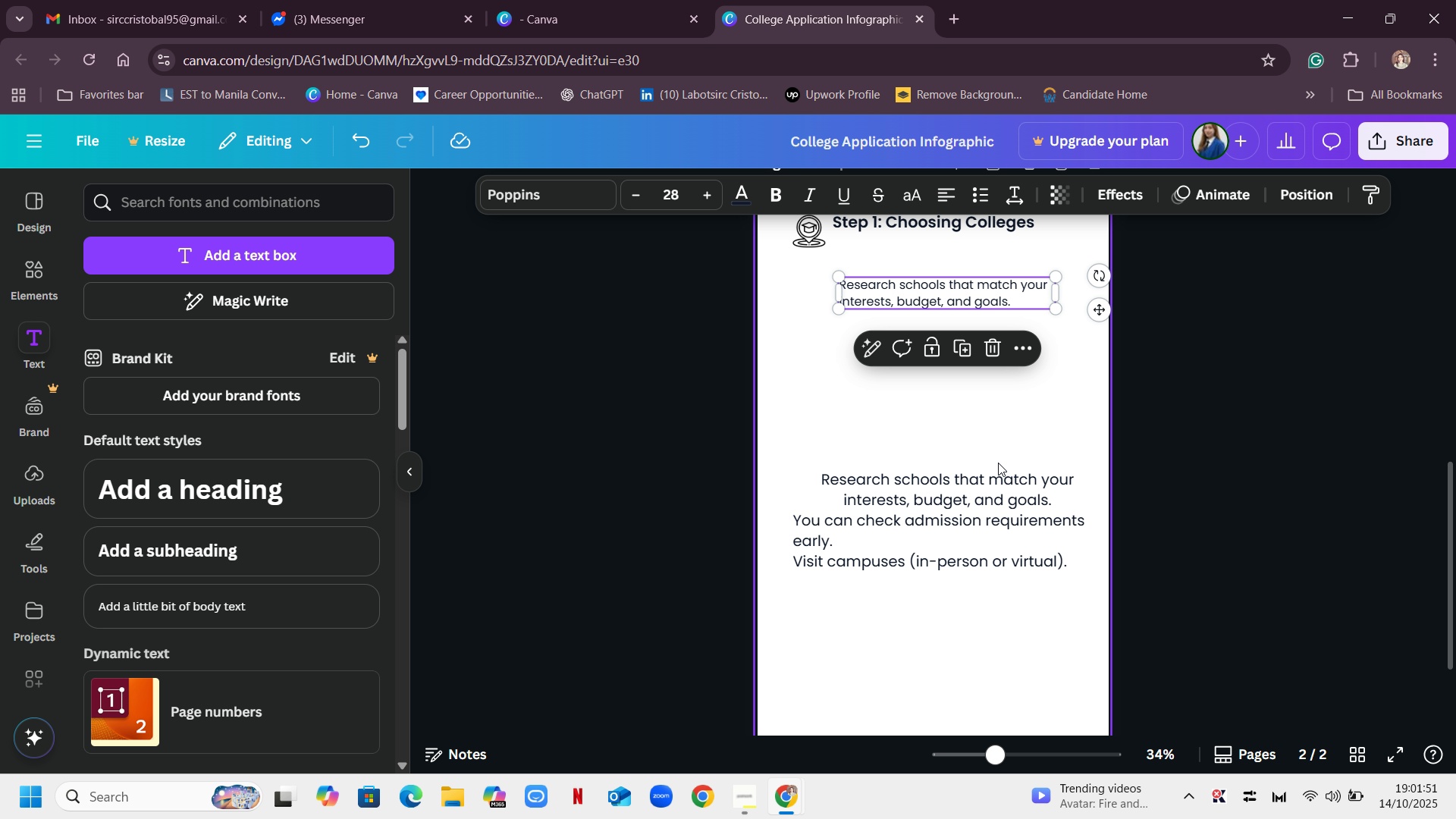 
wait(50.34)
 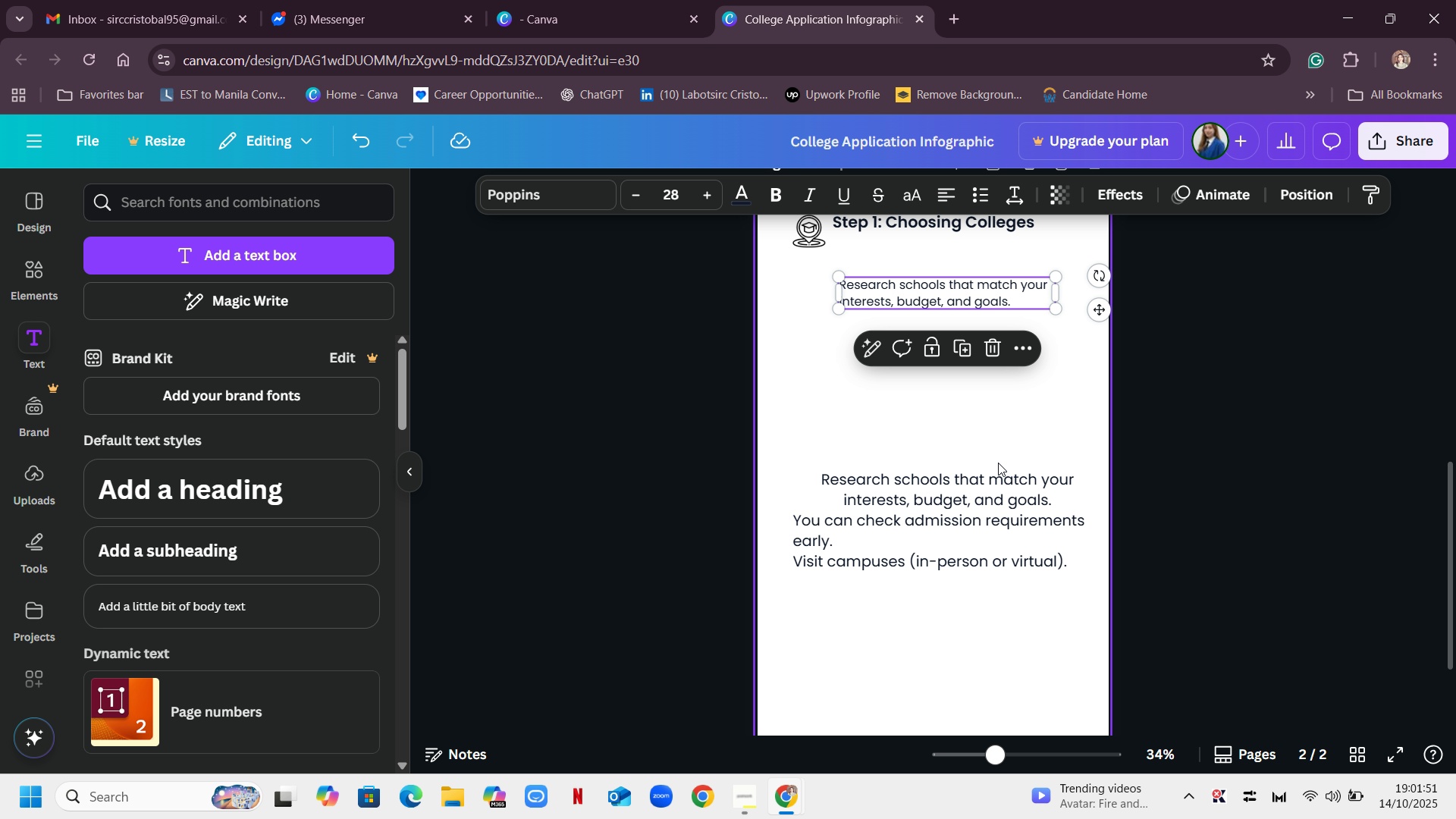 
left_click([754, 802])